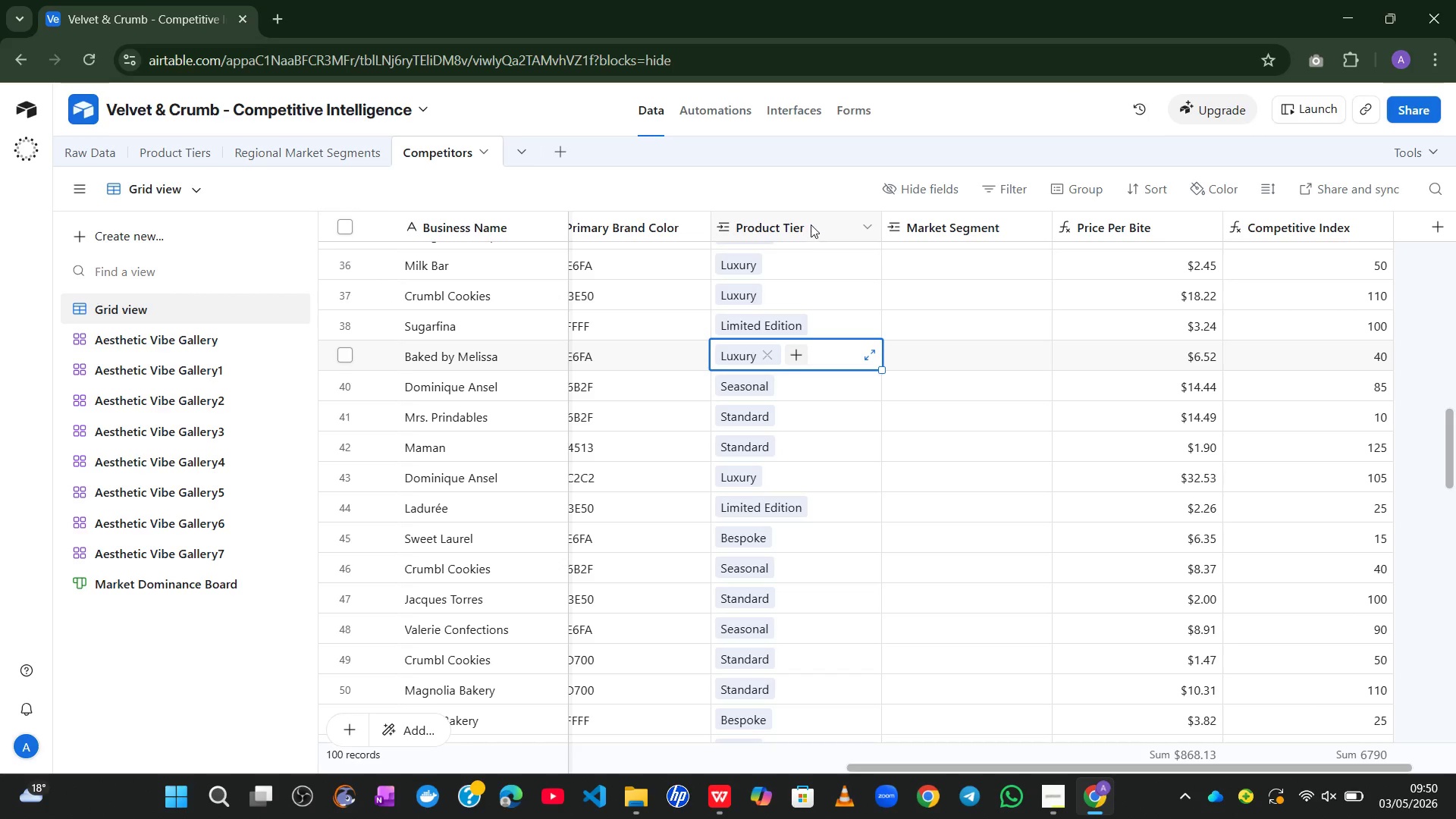 
left_click([814, 219])
 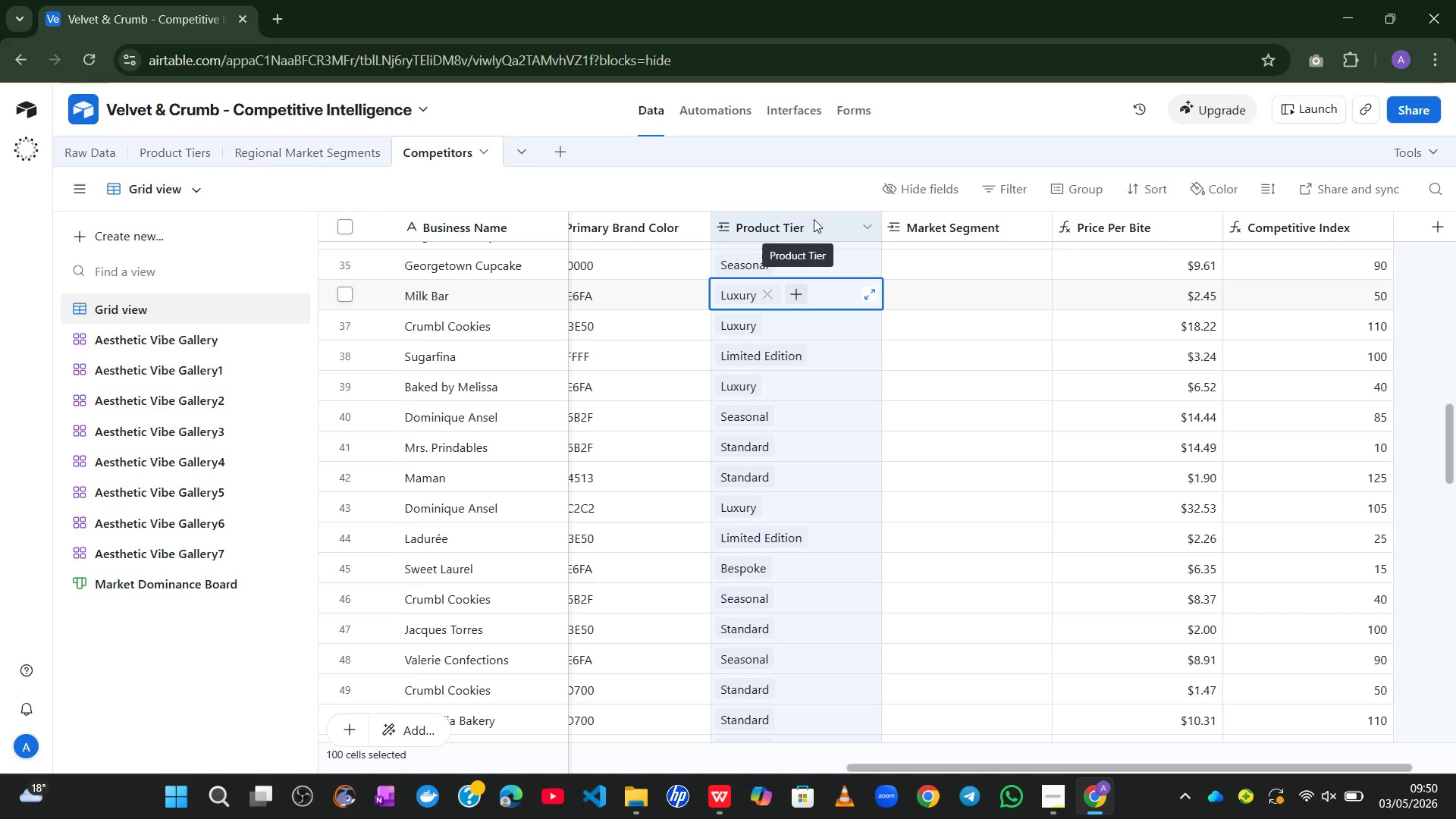 
double_click([814, 219])
 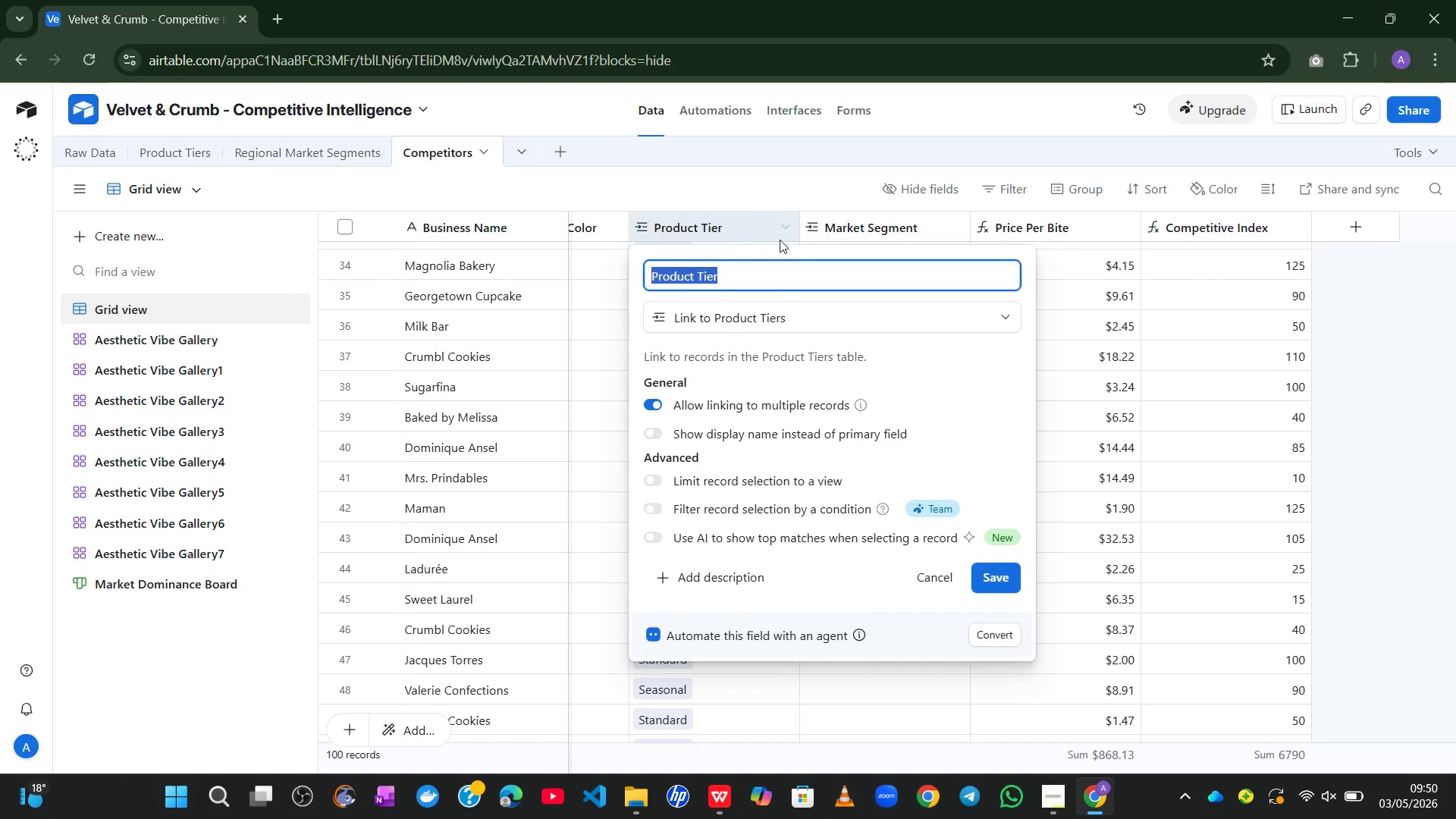 
left_click([782, 190])
 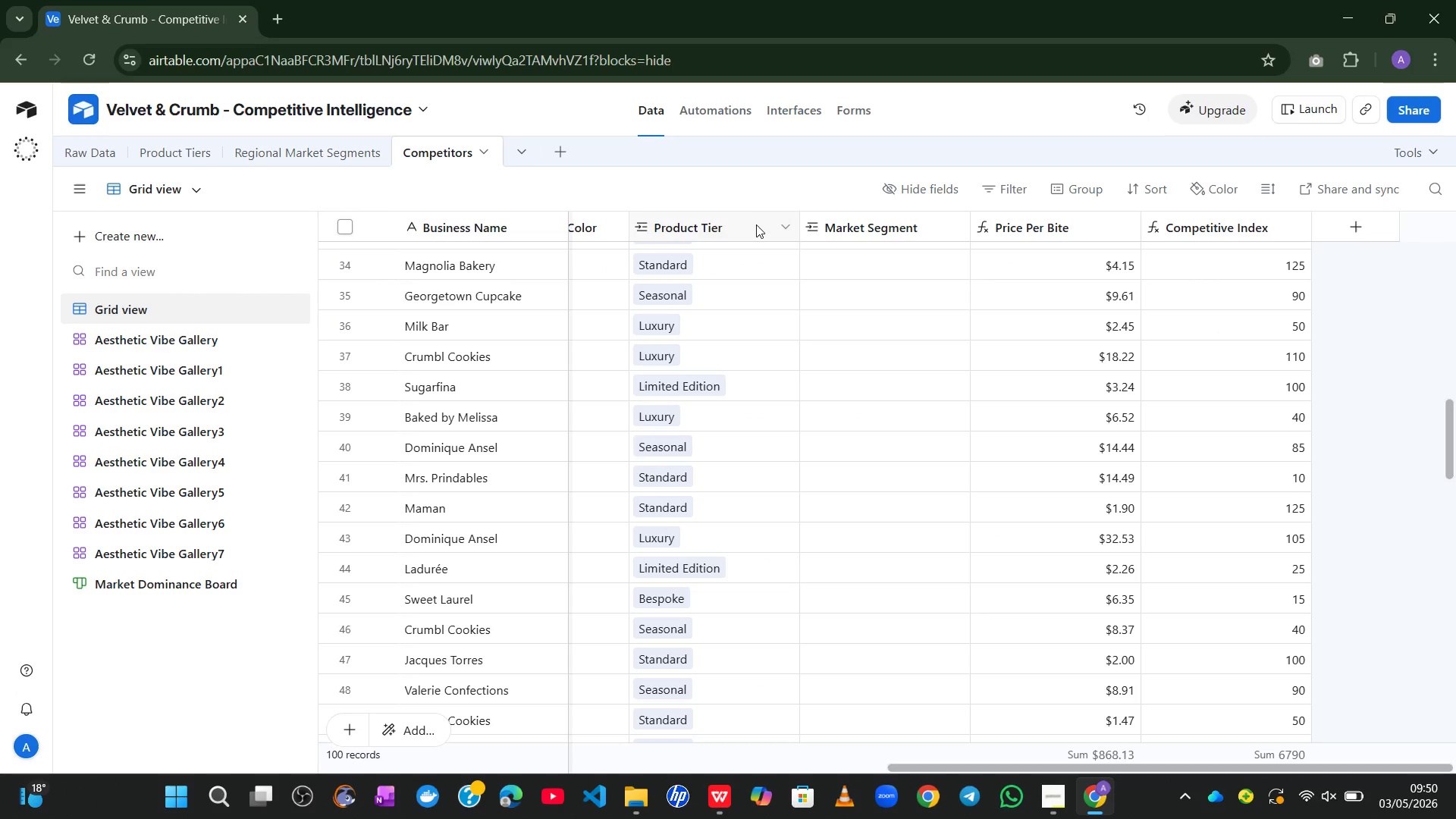 
left_click([754, 225])
 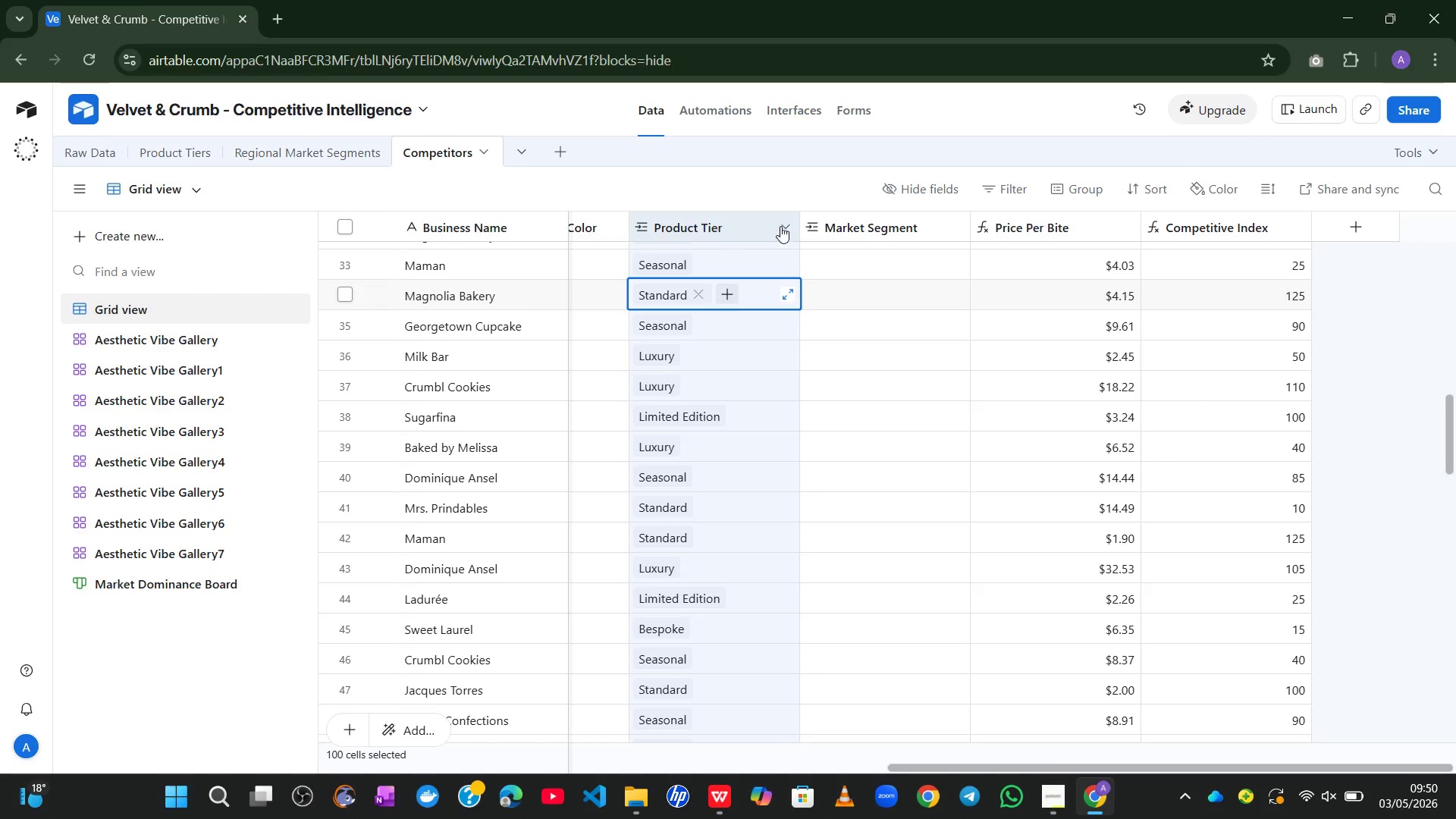 
left_click([783, 224])
 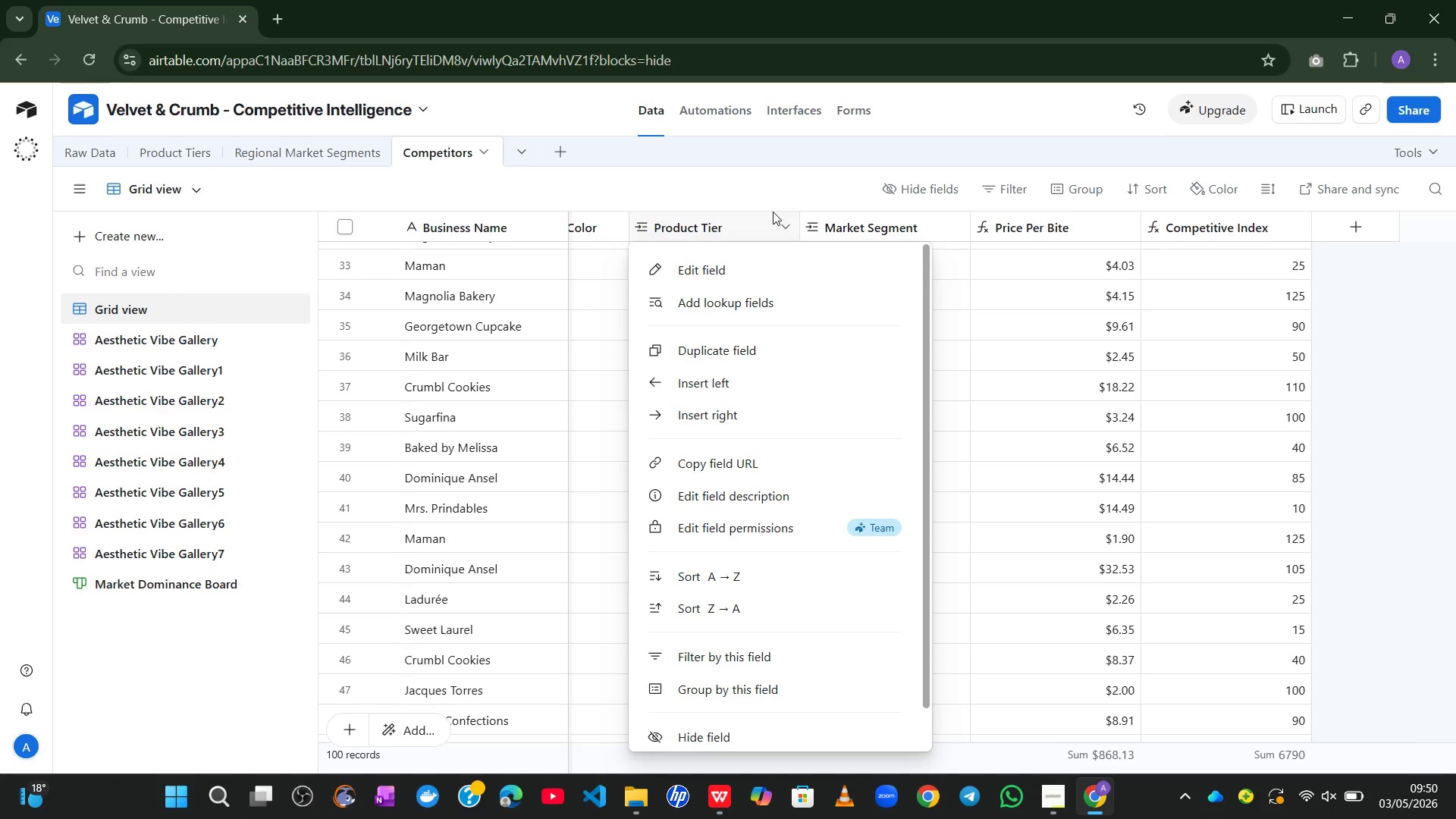 
left_click([767, 204])
 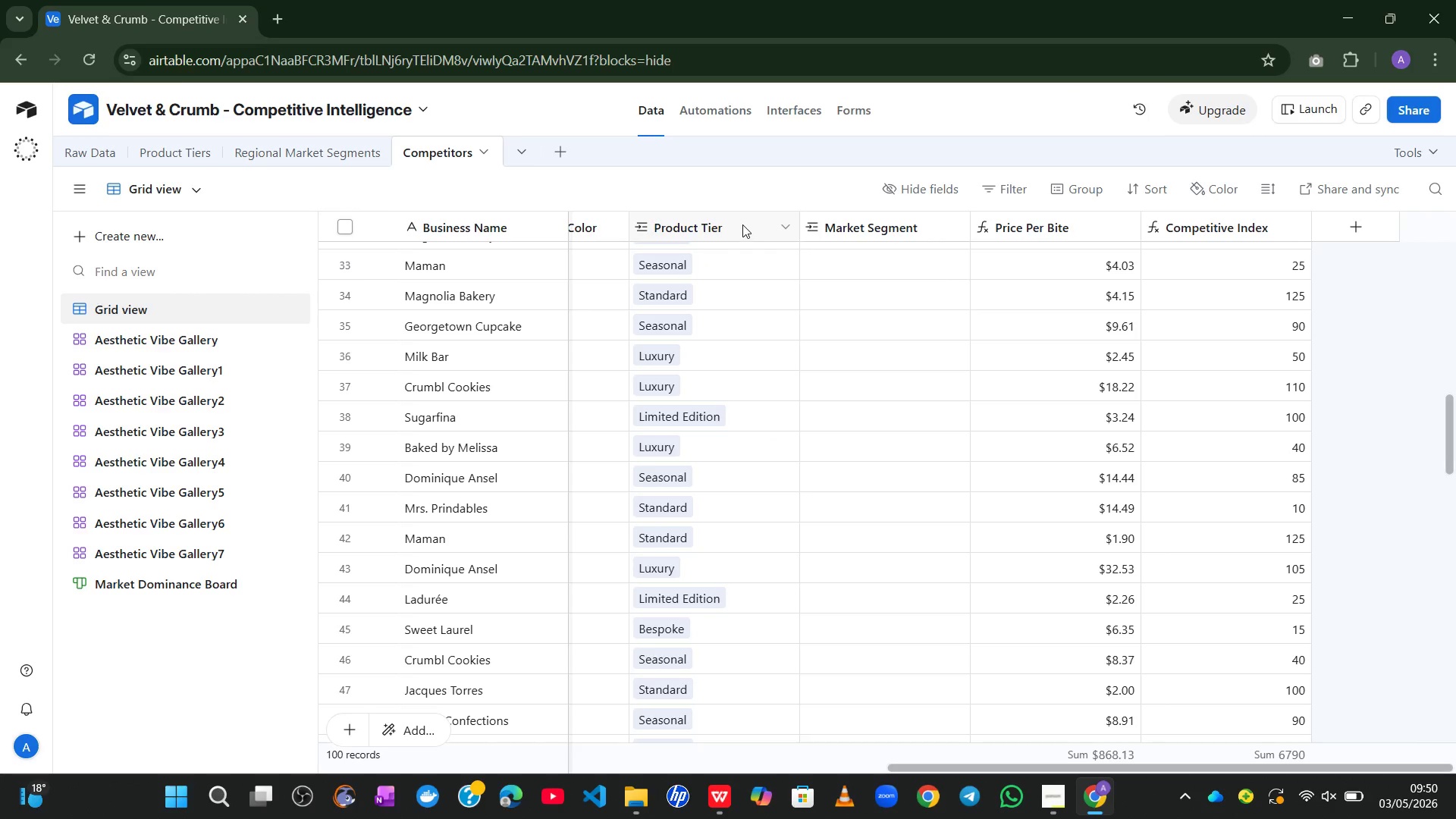 
left_click([740, 224])